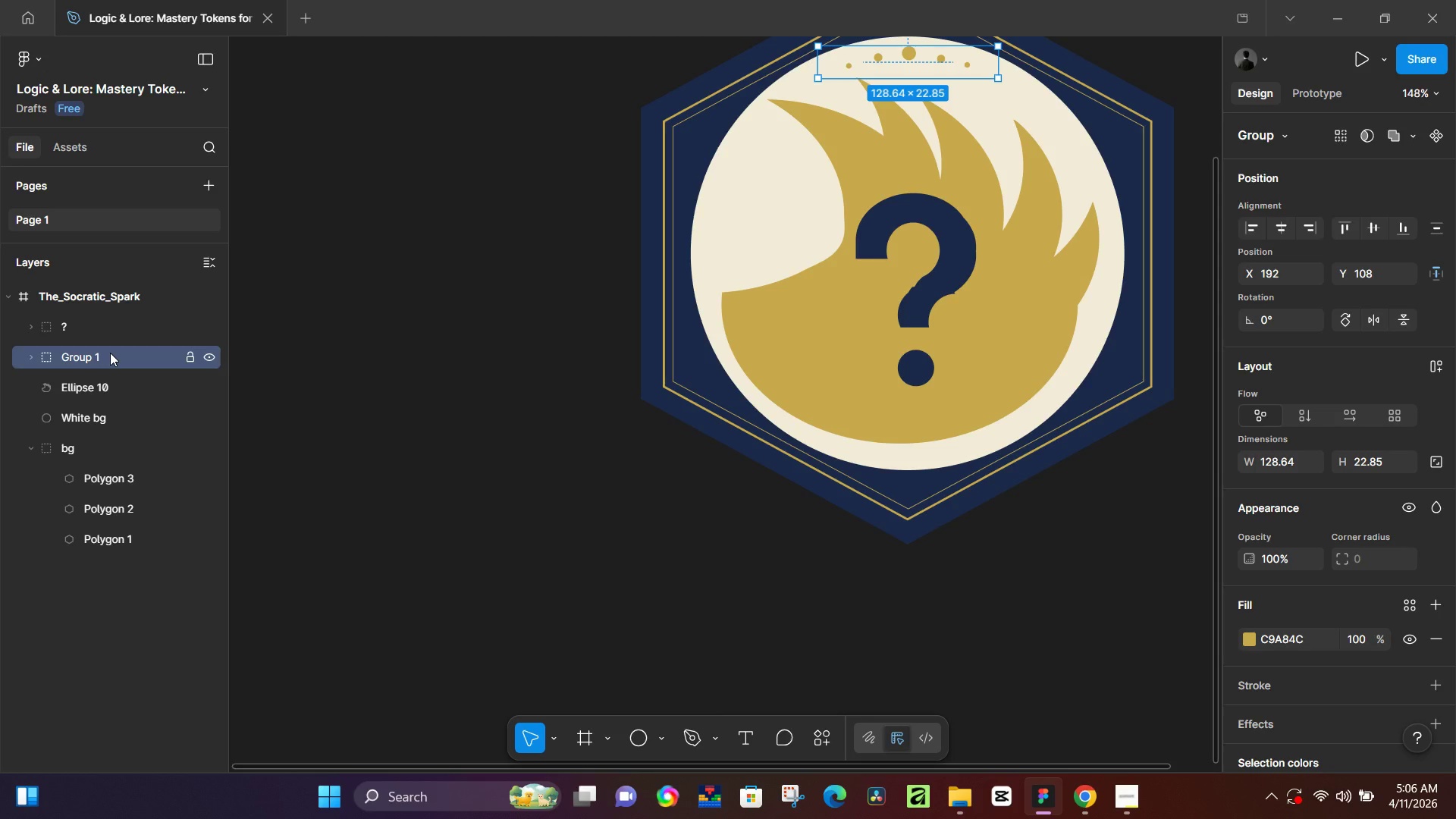 
double_click([110, 353])
 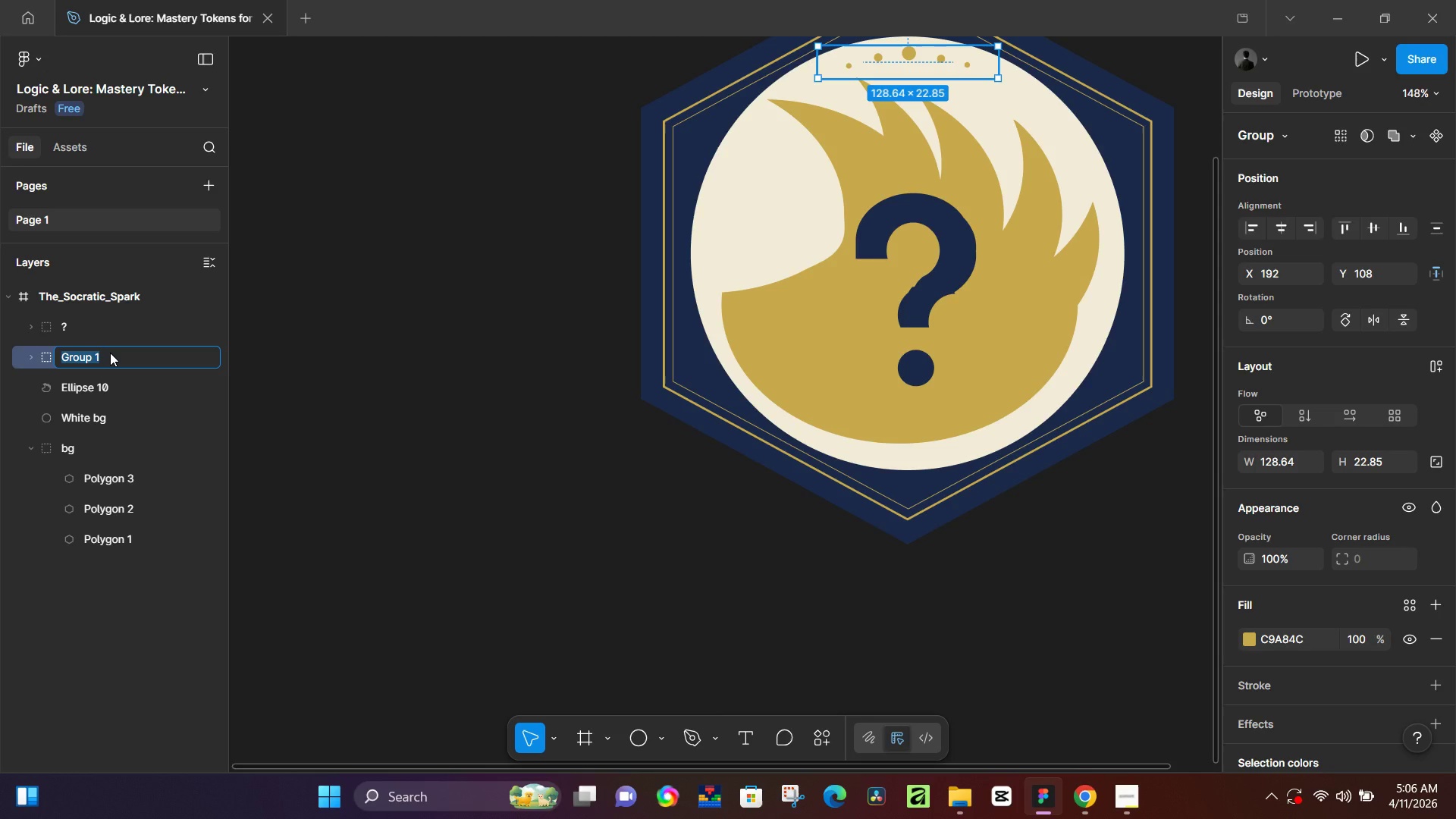 
key(Period)
 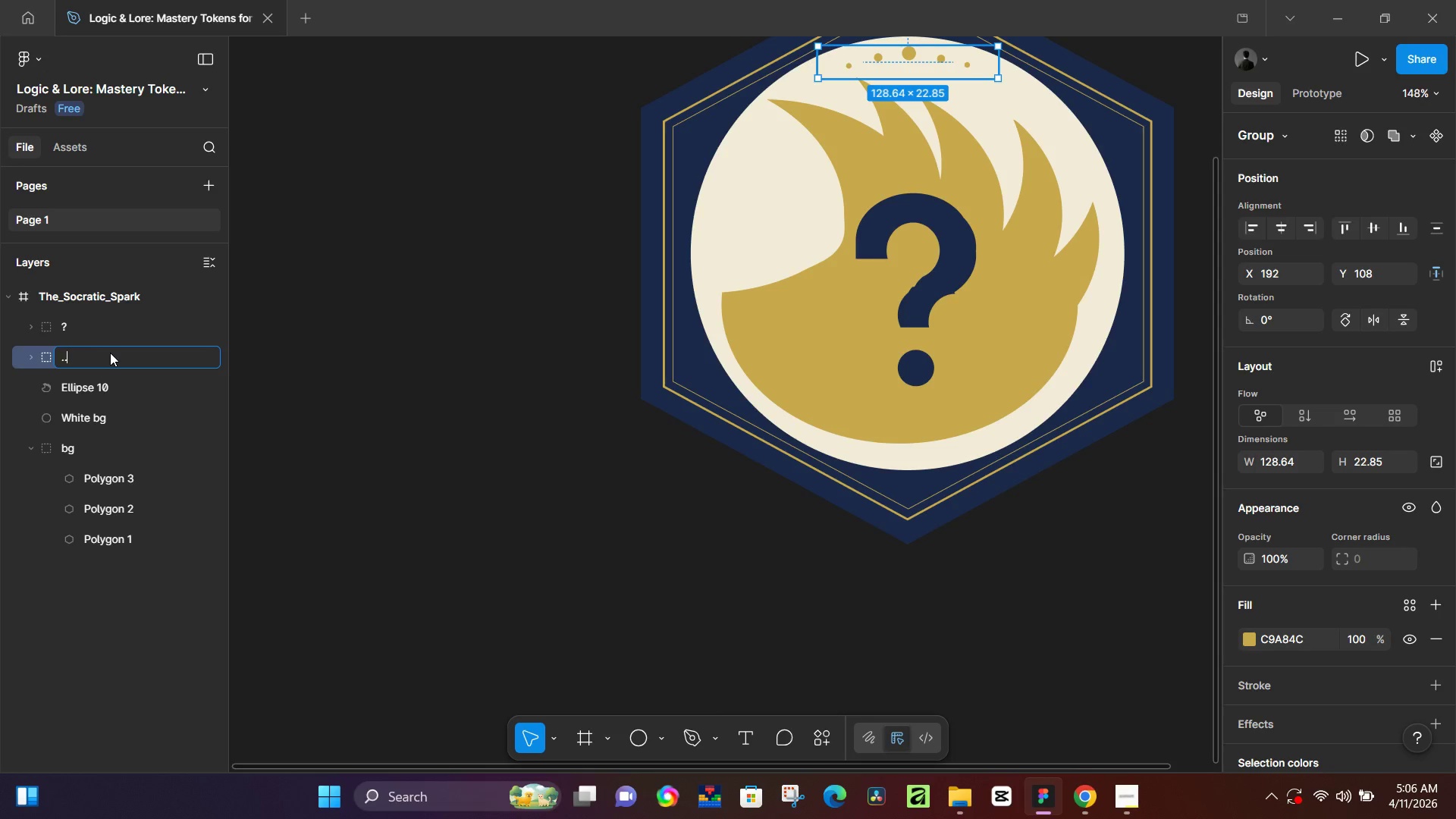 
key(Period)
 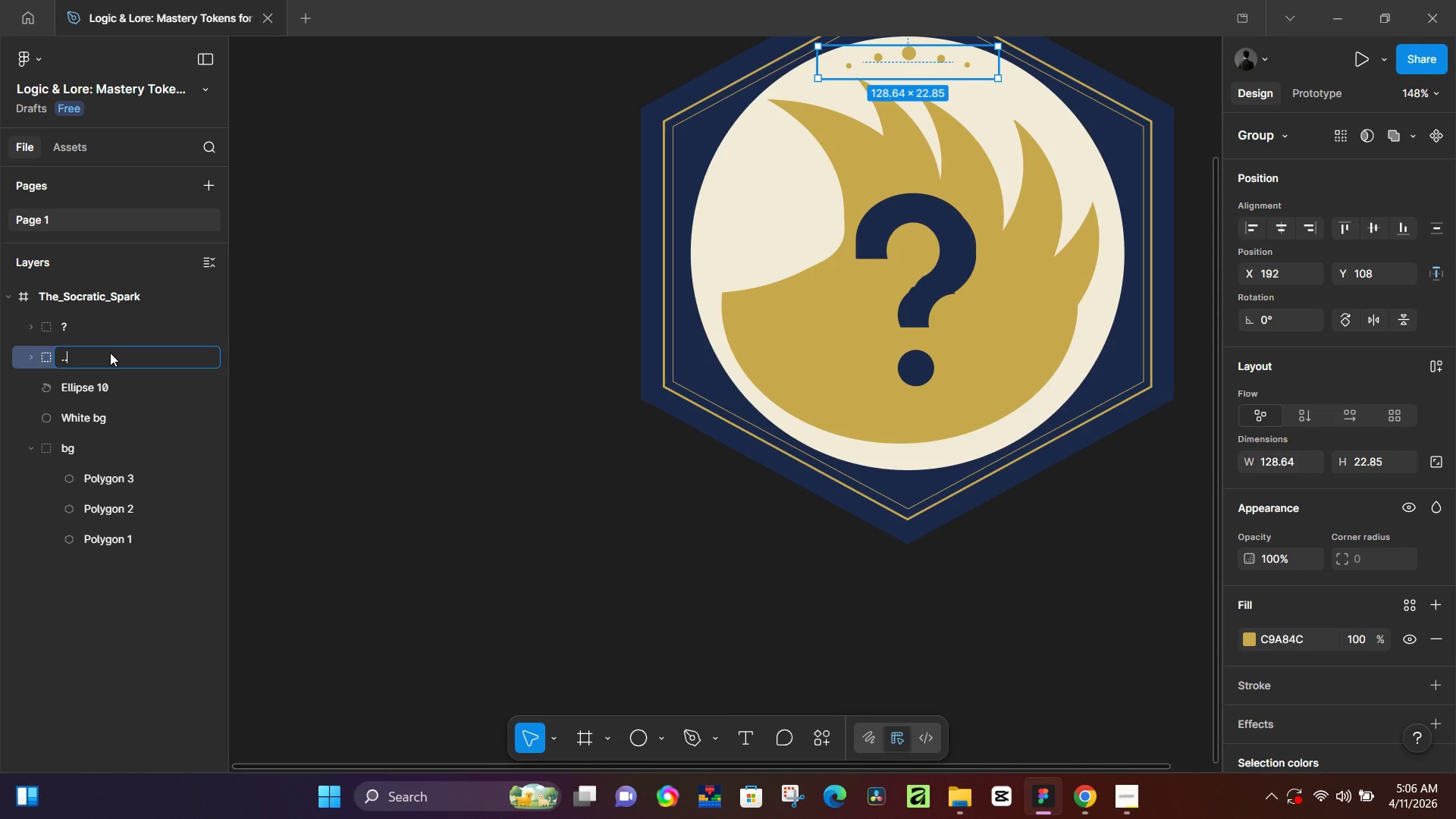 
key(Period)
 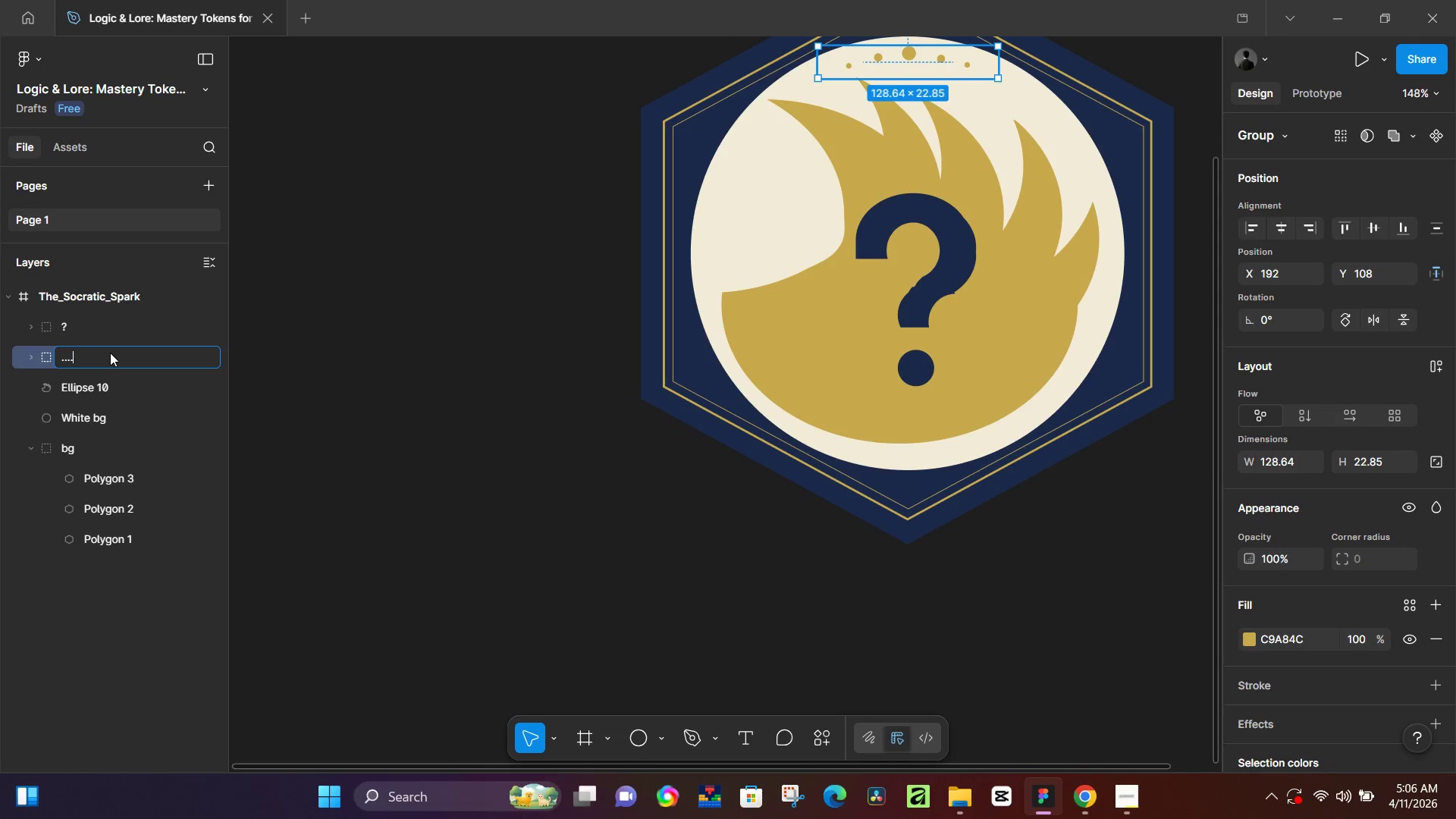 
key(Period)
 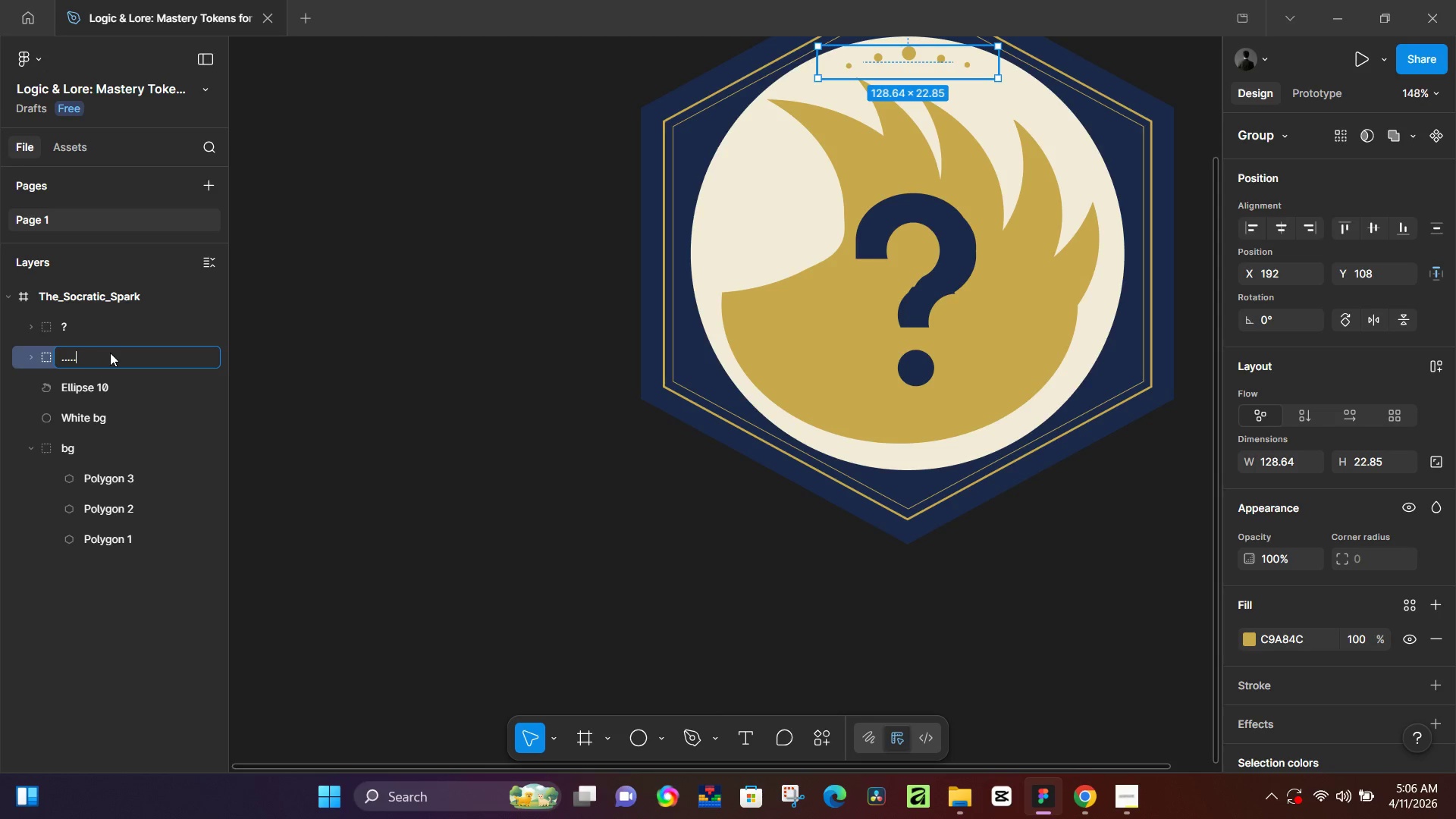 
key(Period)
 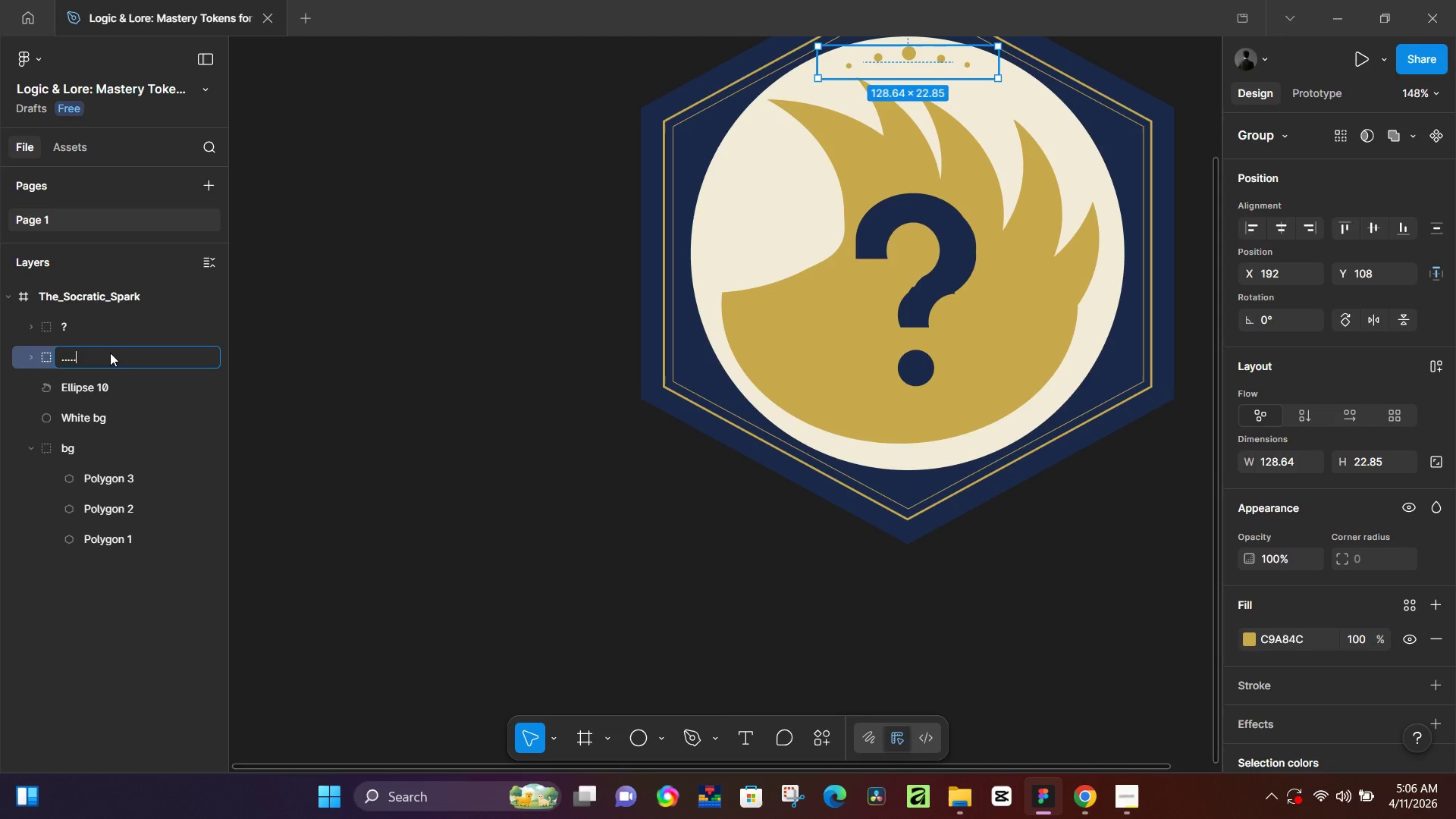 
key(Enter)
 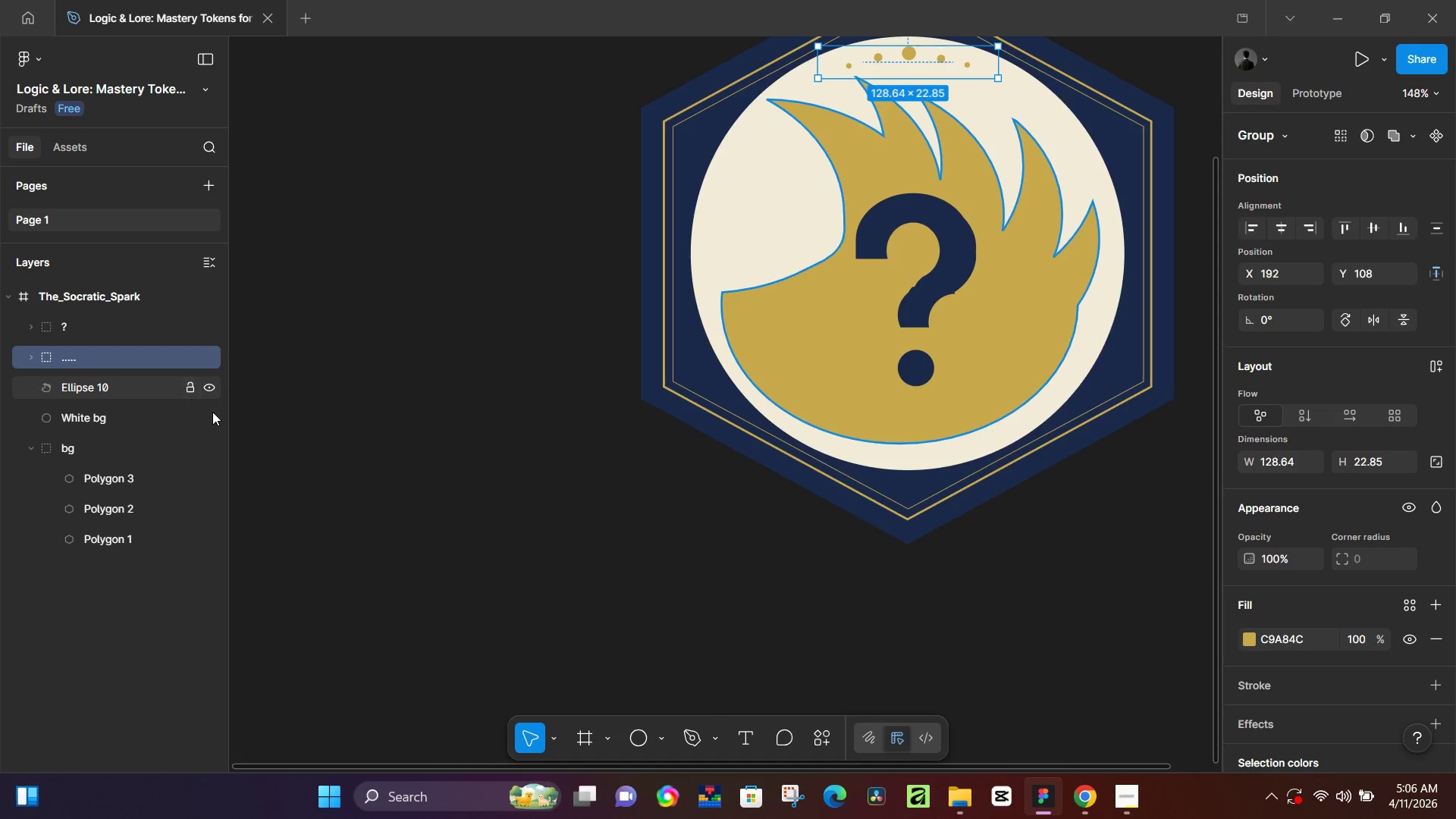 
left_click([96, 399])
 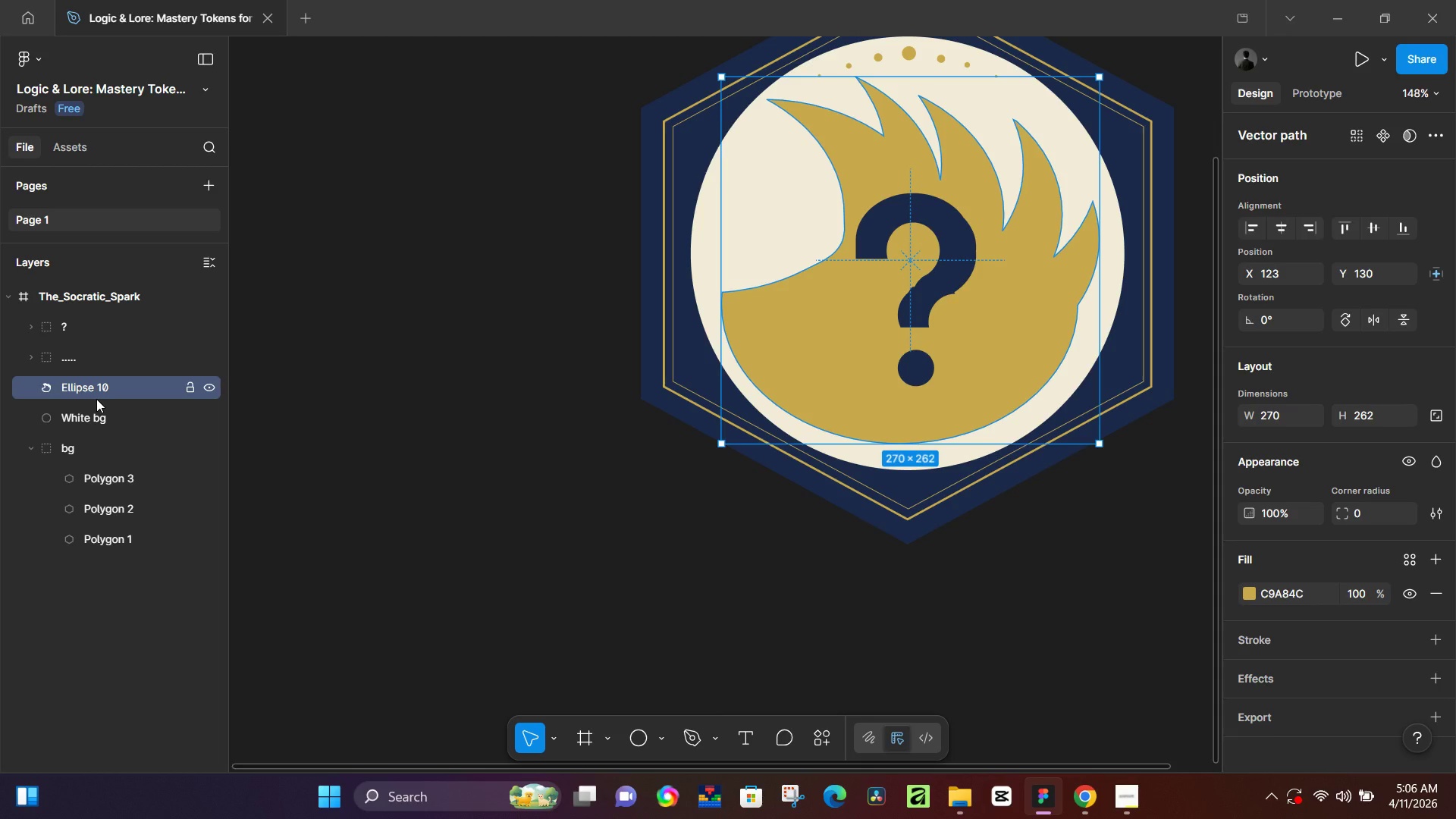 
double_click([96, 399])
 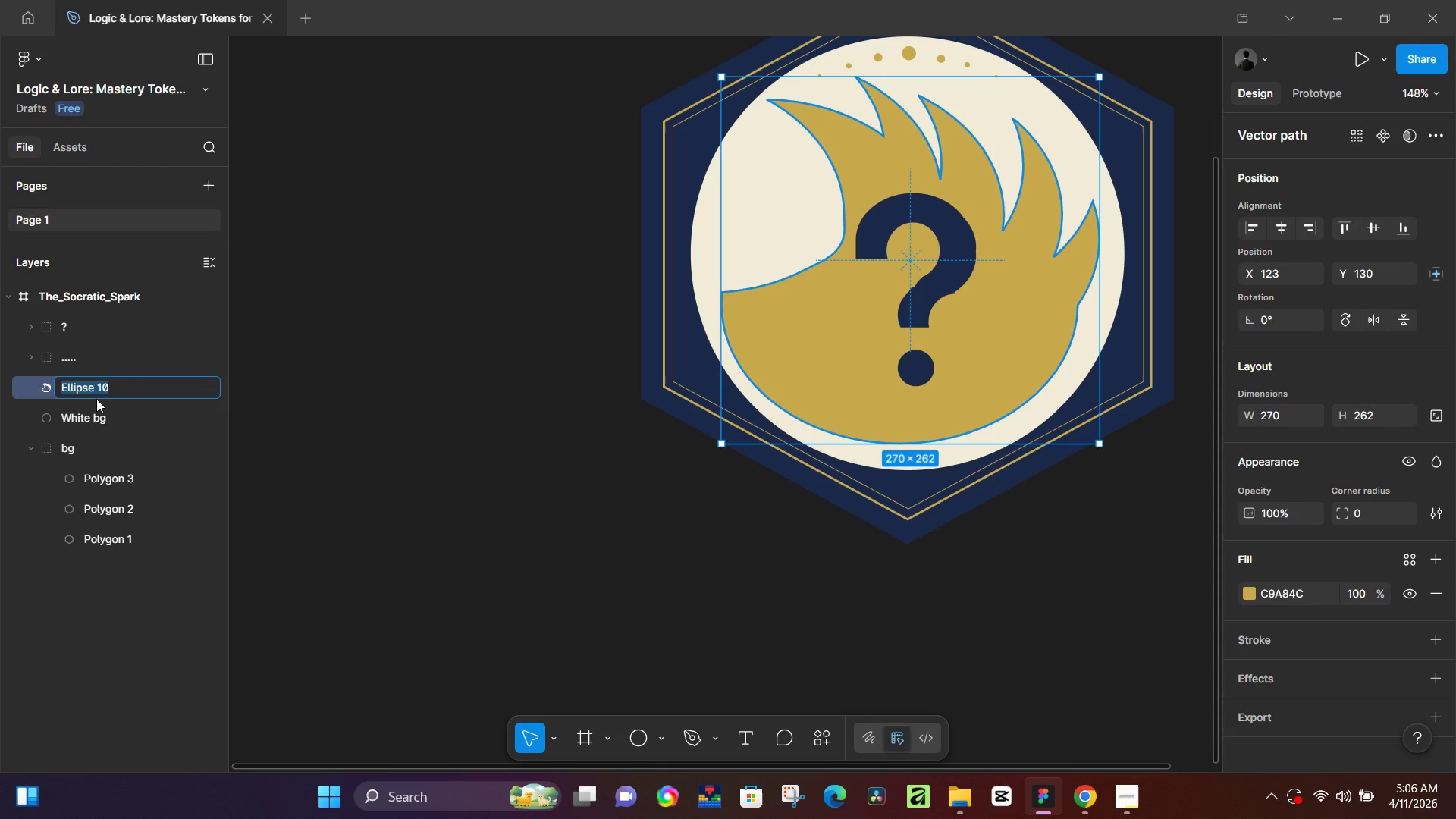 
type(flame icon)
 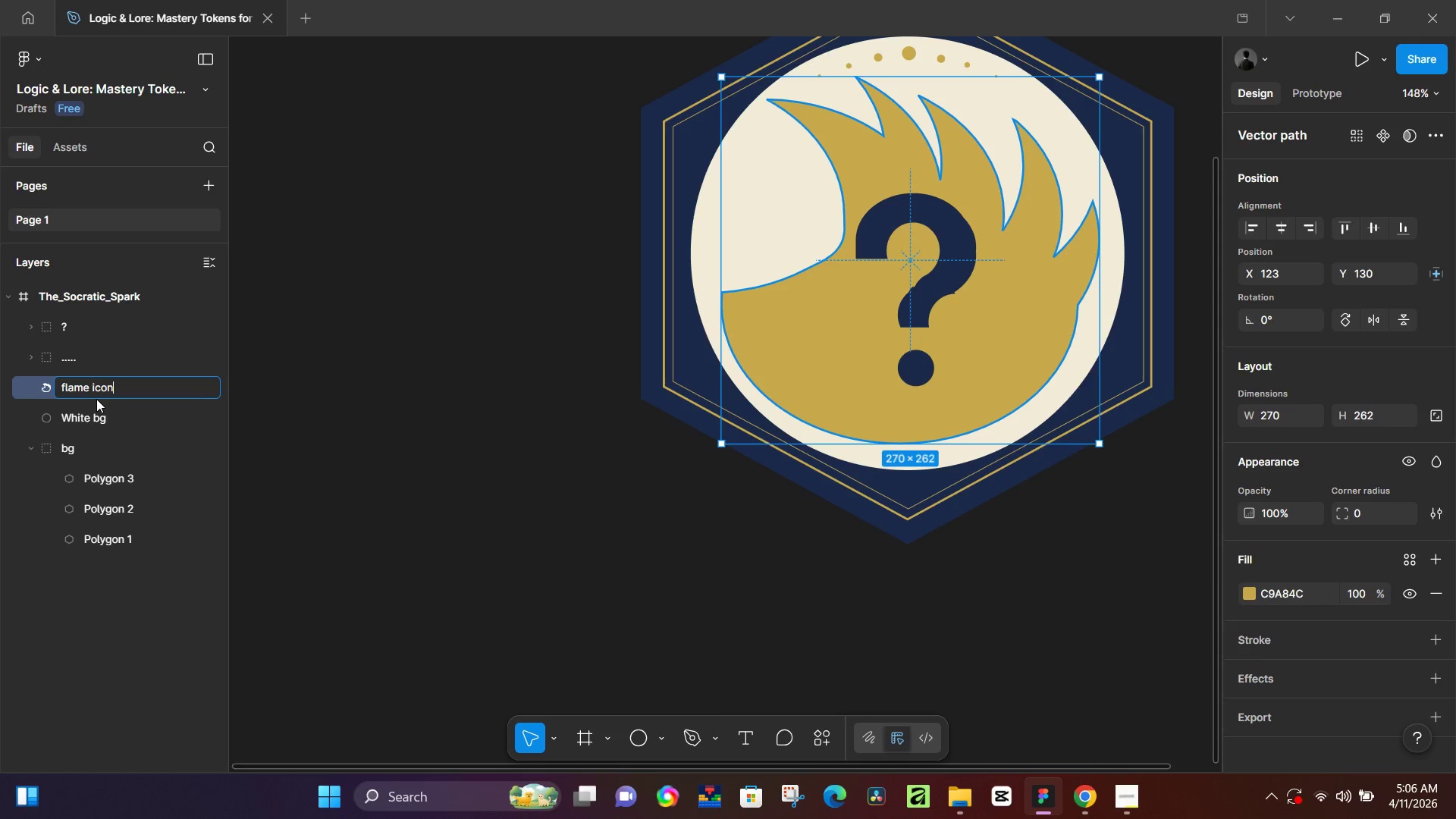 
key(Enter)
 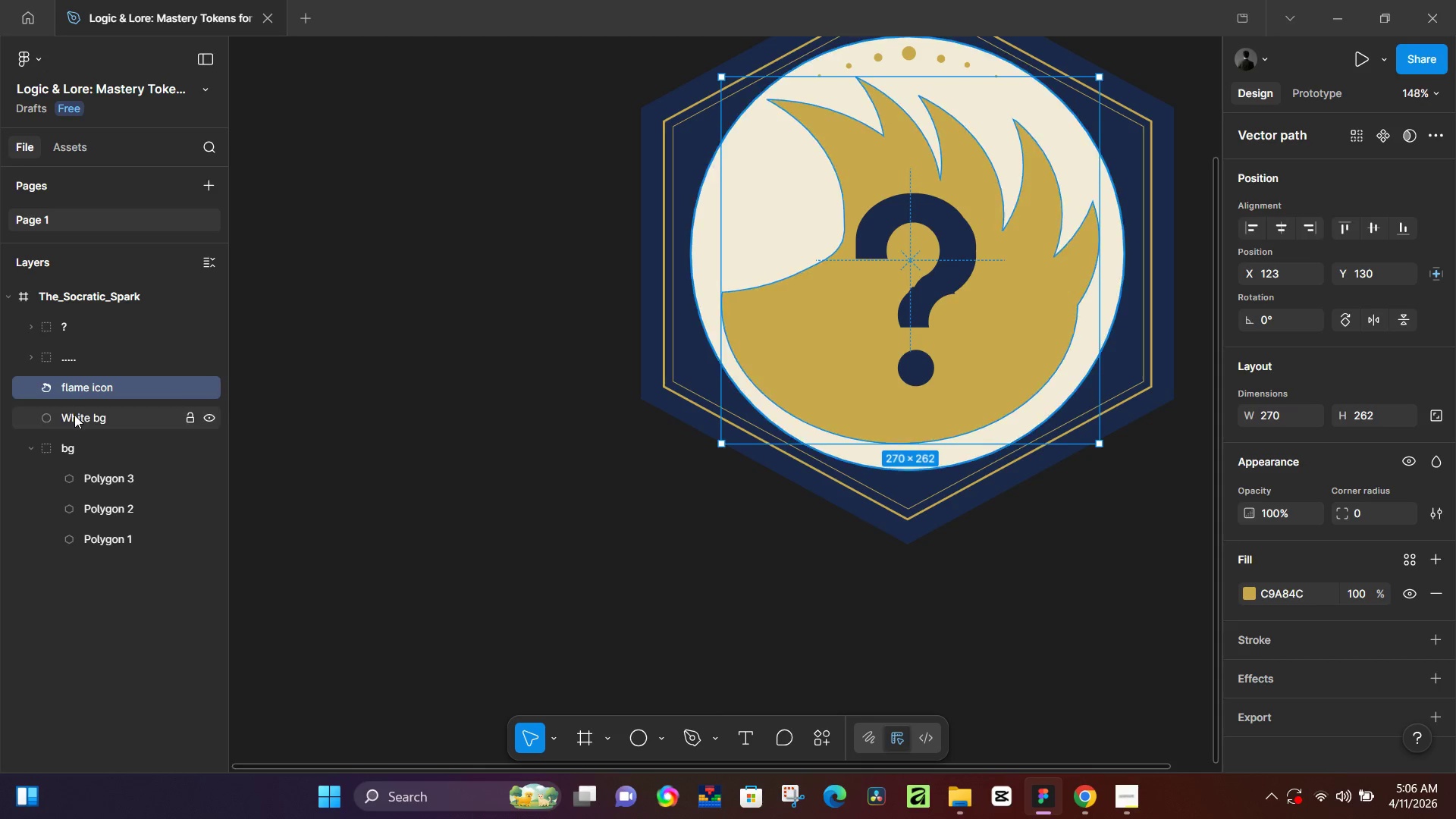 
left_click([74, 415])
 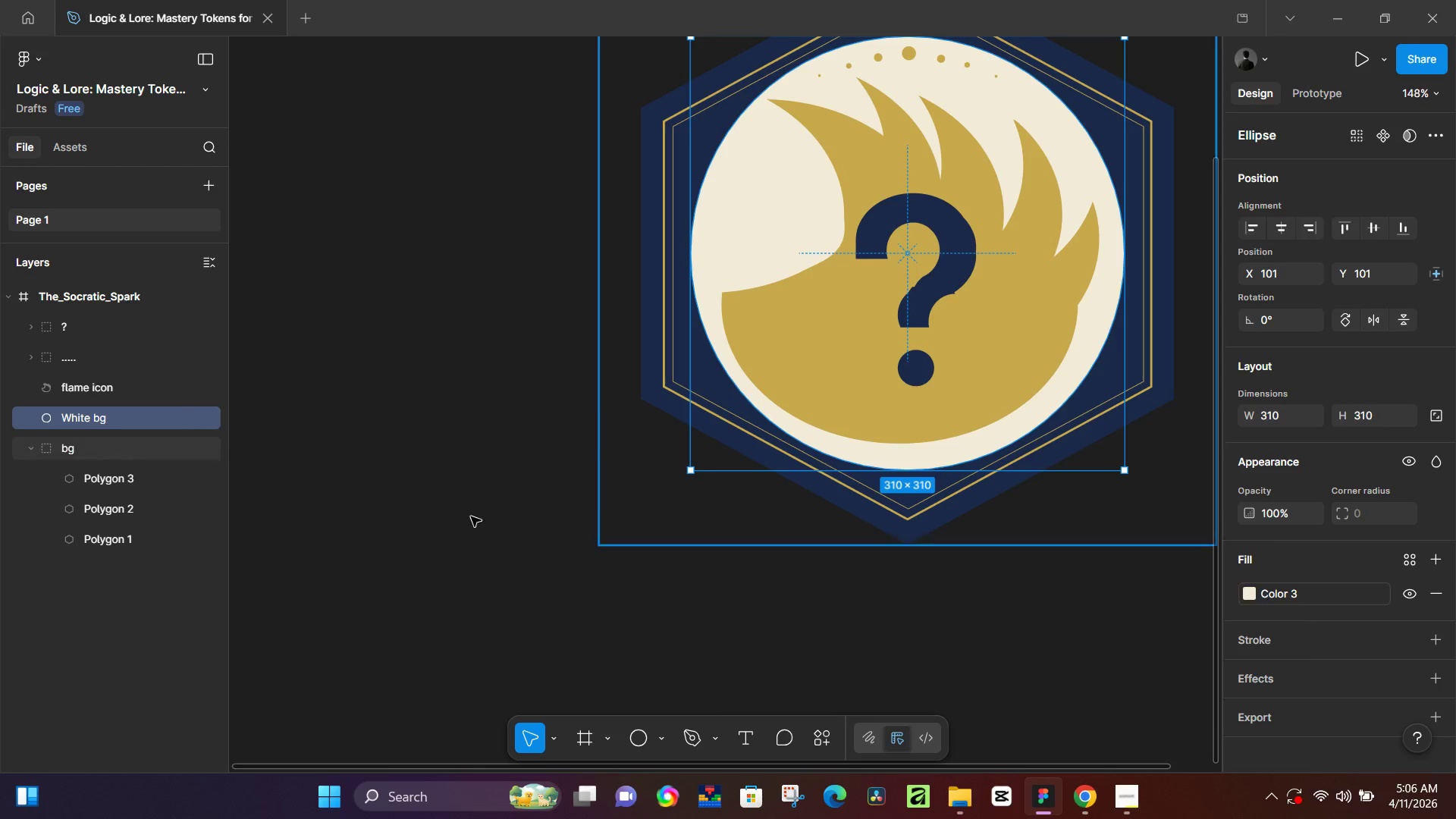 
left_click_drag(start_coordinate=[511, 529], to_coordinate=[516, 529])
 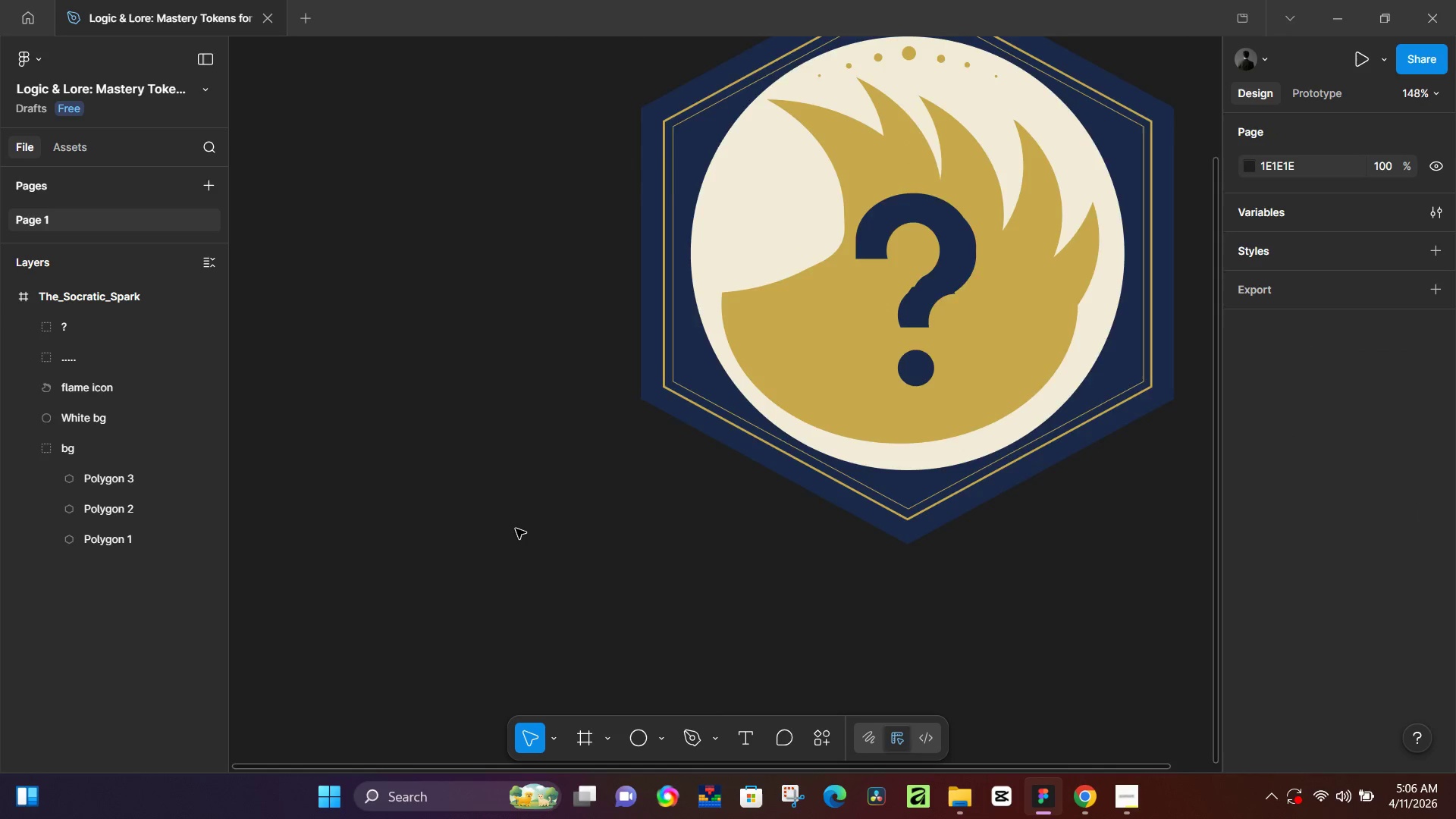 
hold_key(key=ControlLeft, duration=0.39)
scroll: coordinate [516, 535], scroll_direction: down, amount: 7.0
 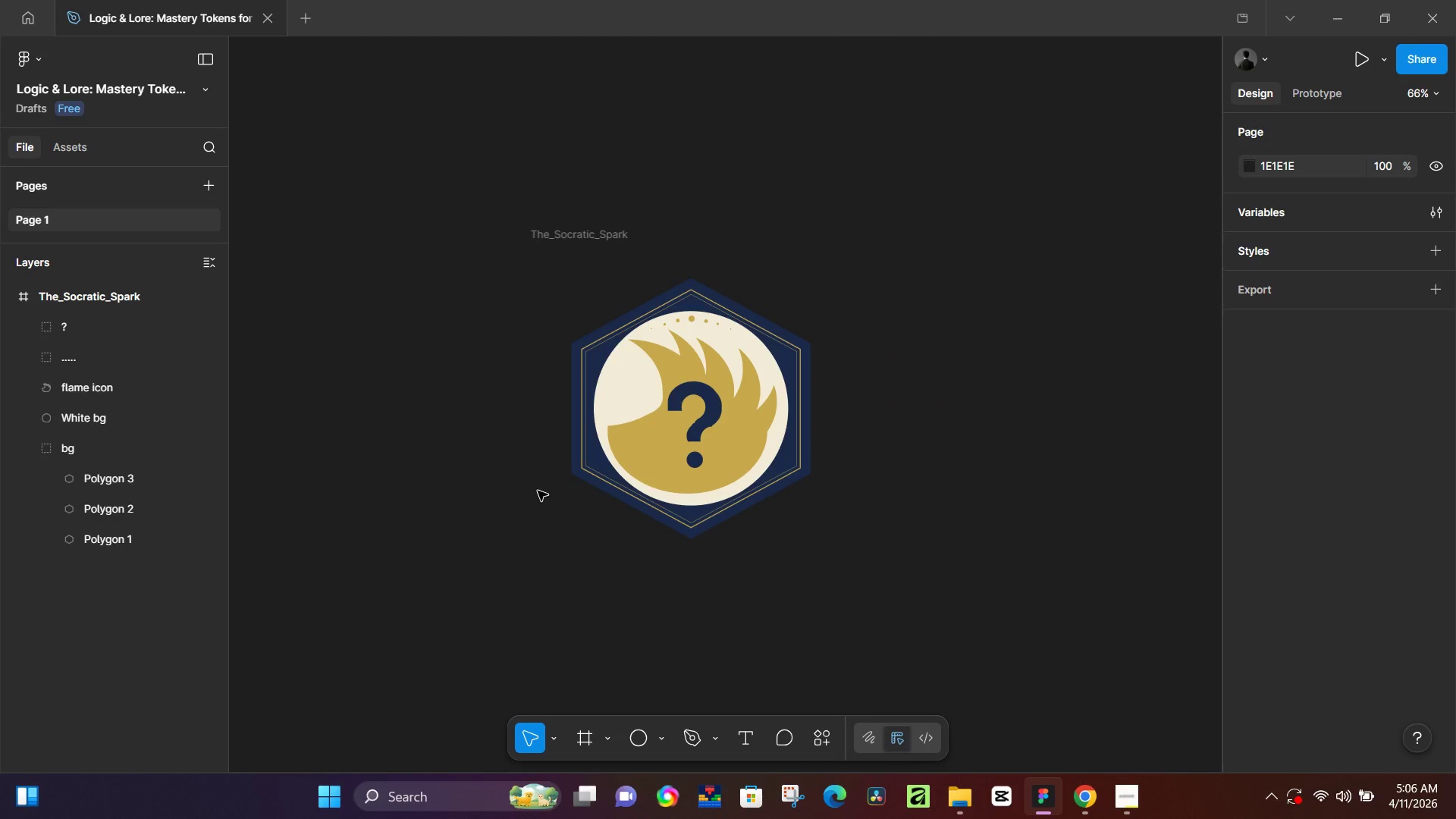 
left_click([709, 419])
 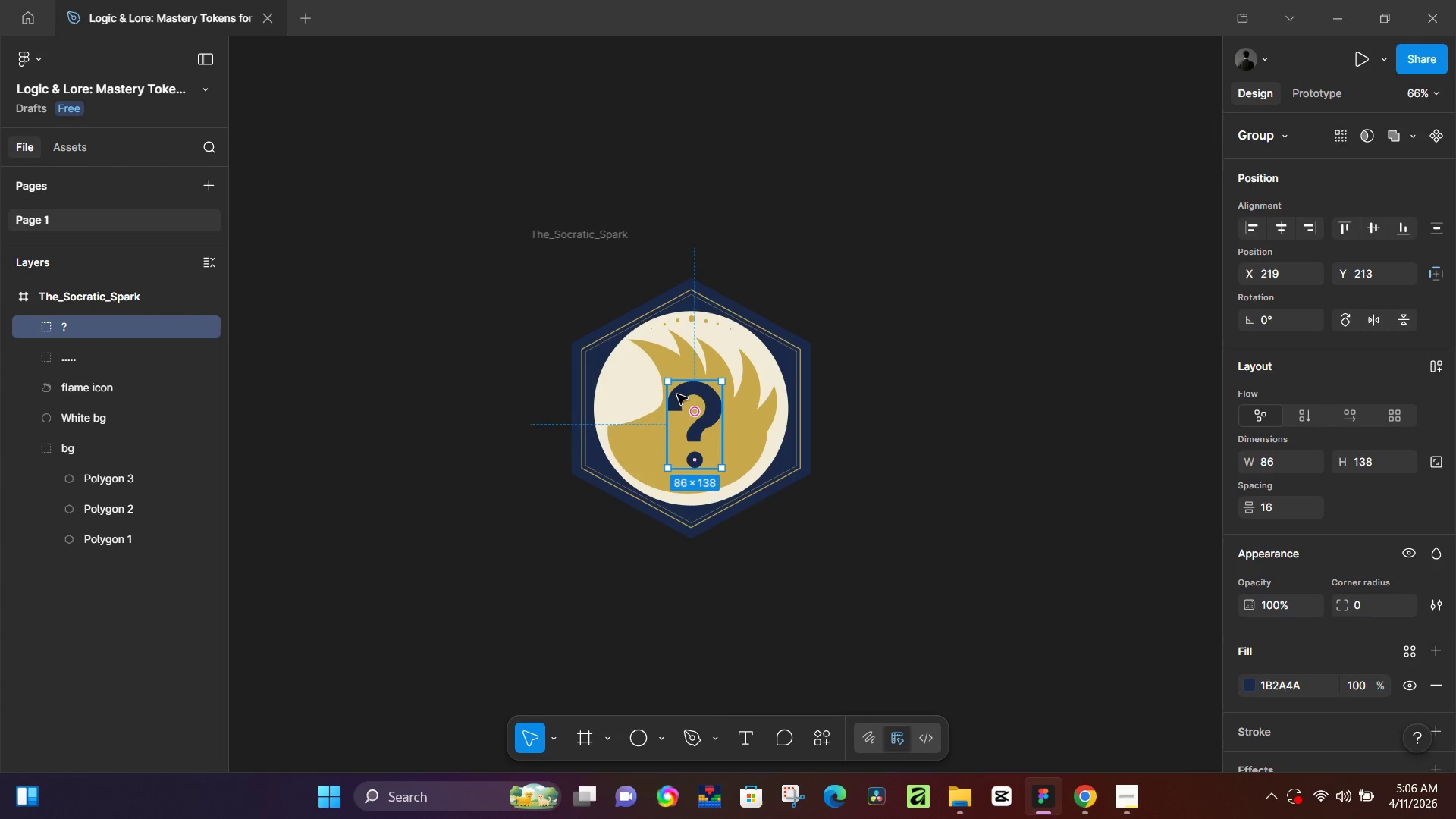 
hold_key(key=ShiftLeft, duration=1.52)
left_click_drag(start_coordinate=[671, 386], to_coordinate=[677, 395])
 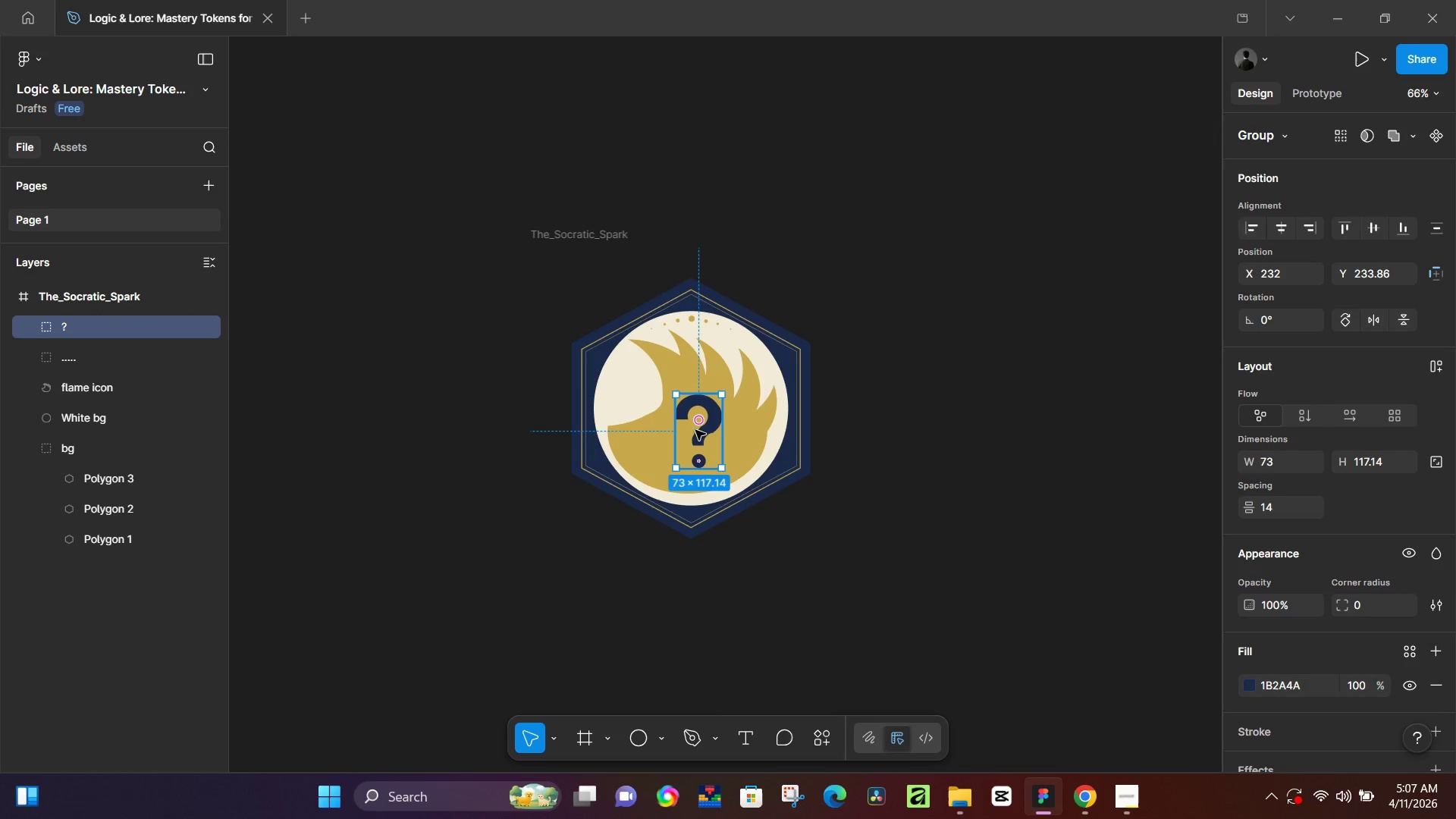 
key(Shift+ShiftLeft)
 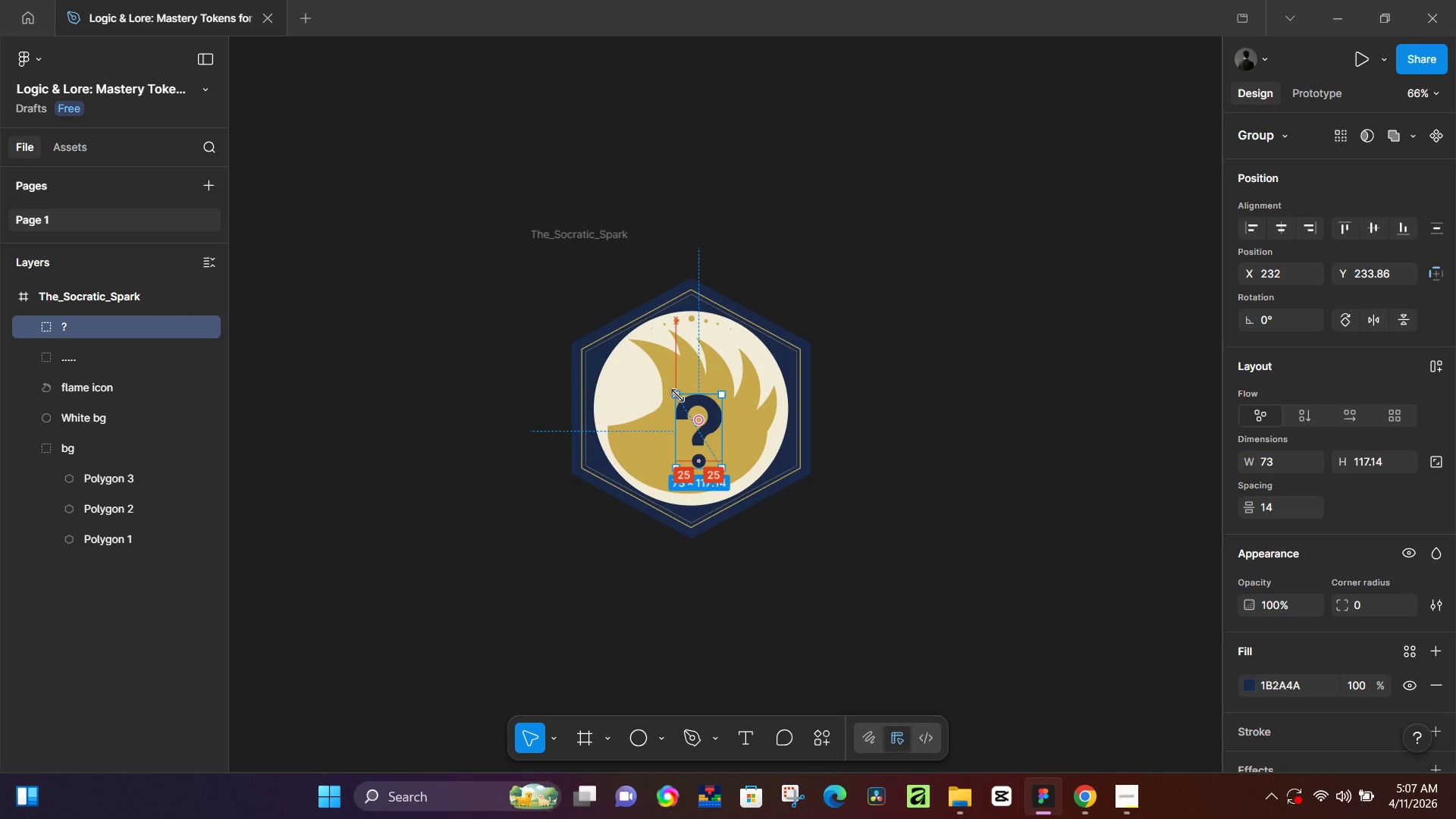 
key(Shift+ShiftLeft)
 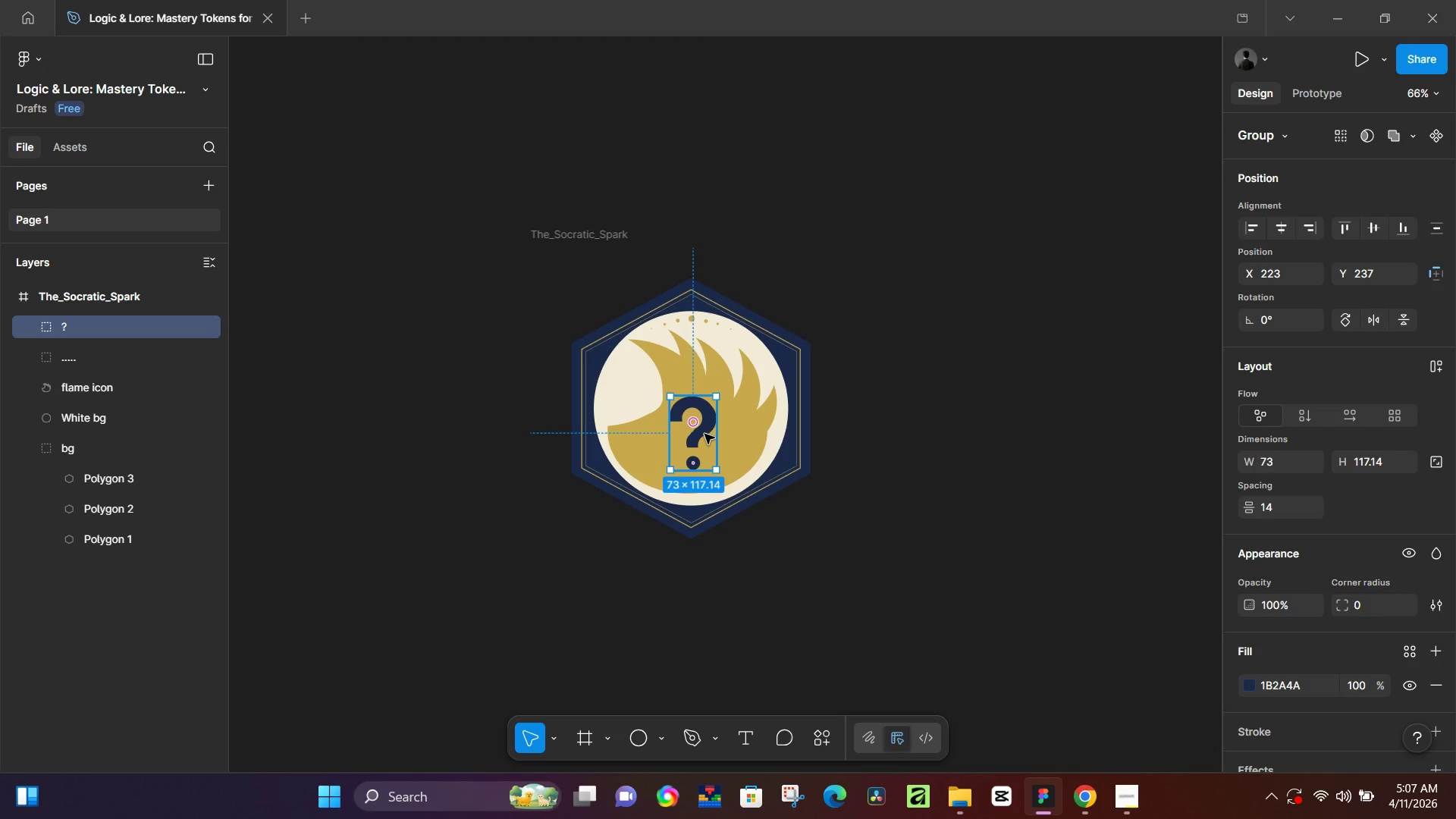 
wait(15.34)
 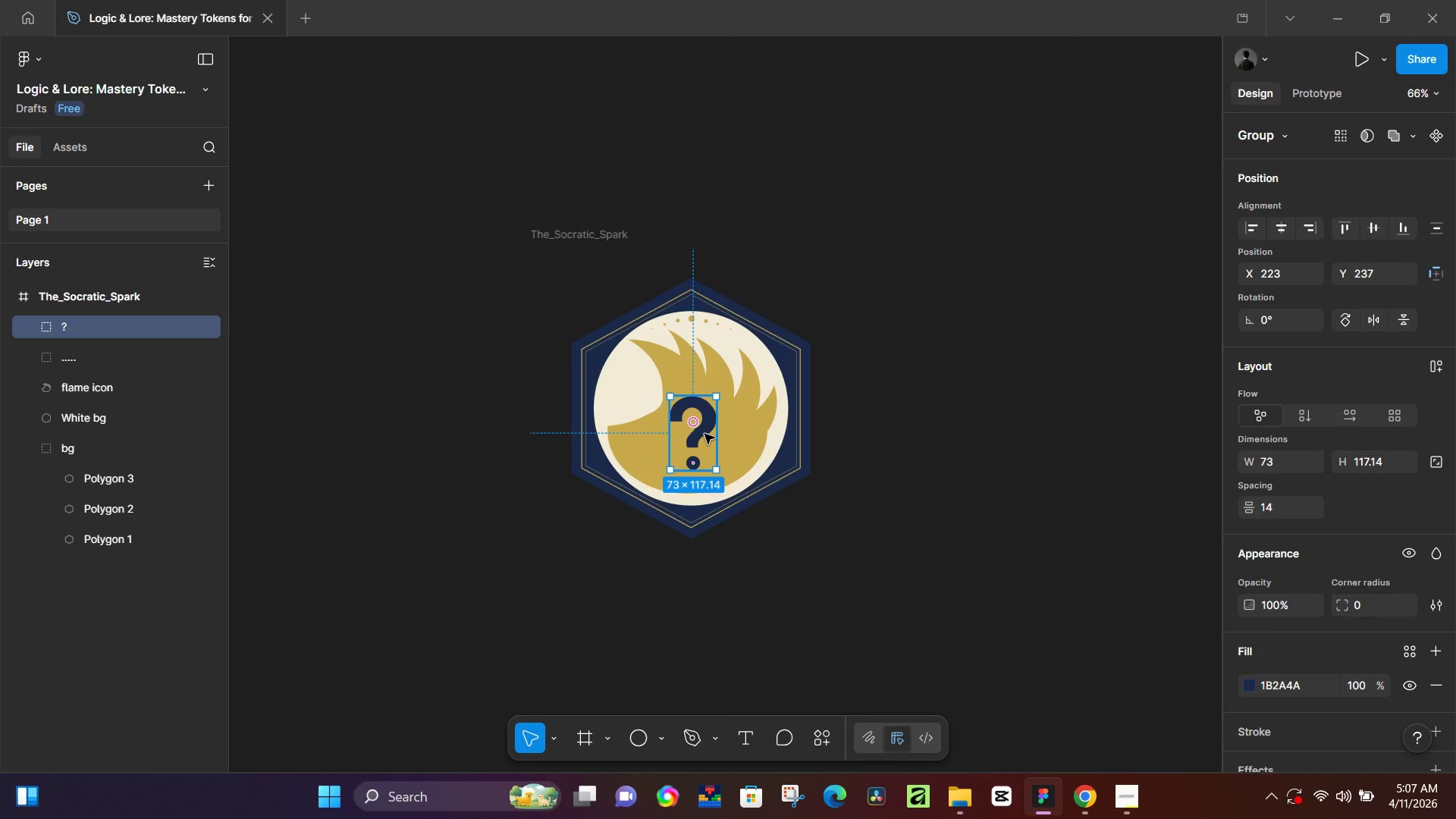 
left_click([1135, 815])